 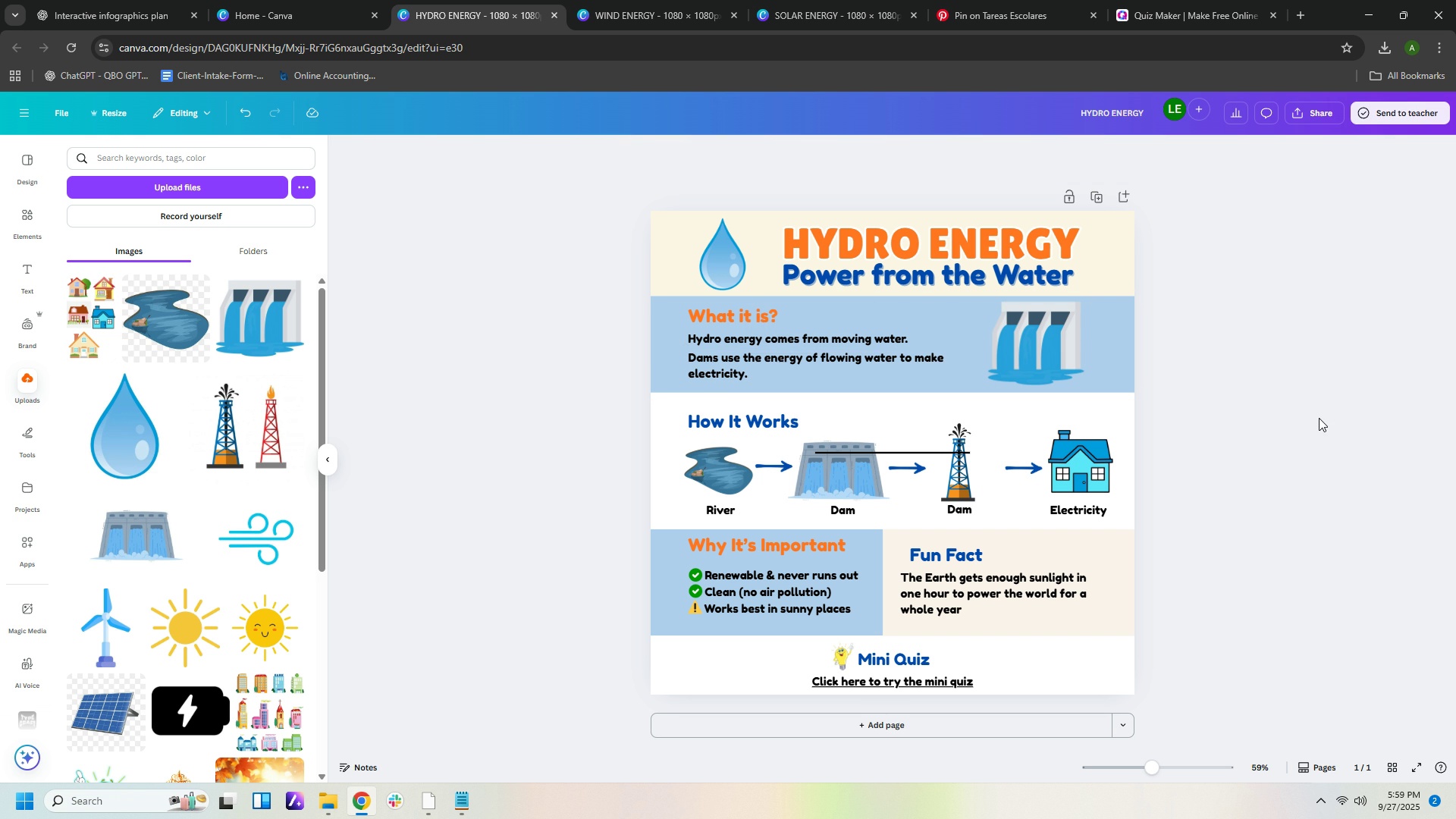 
left_click([941, 453])
 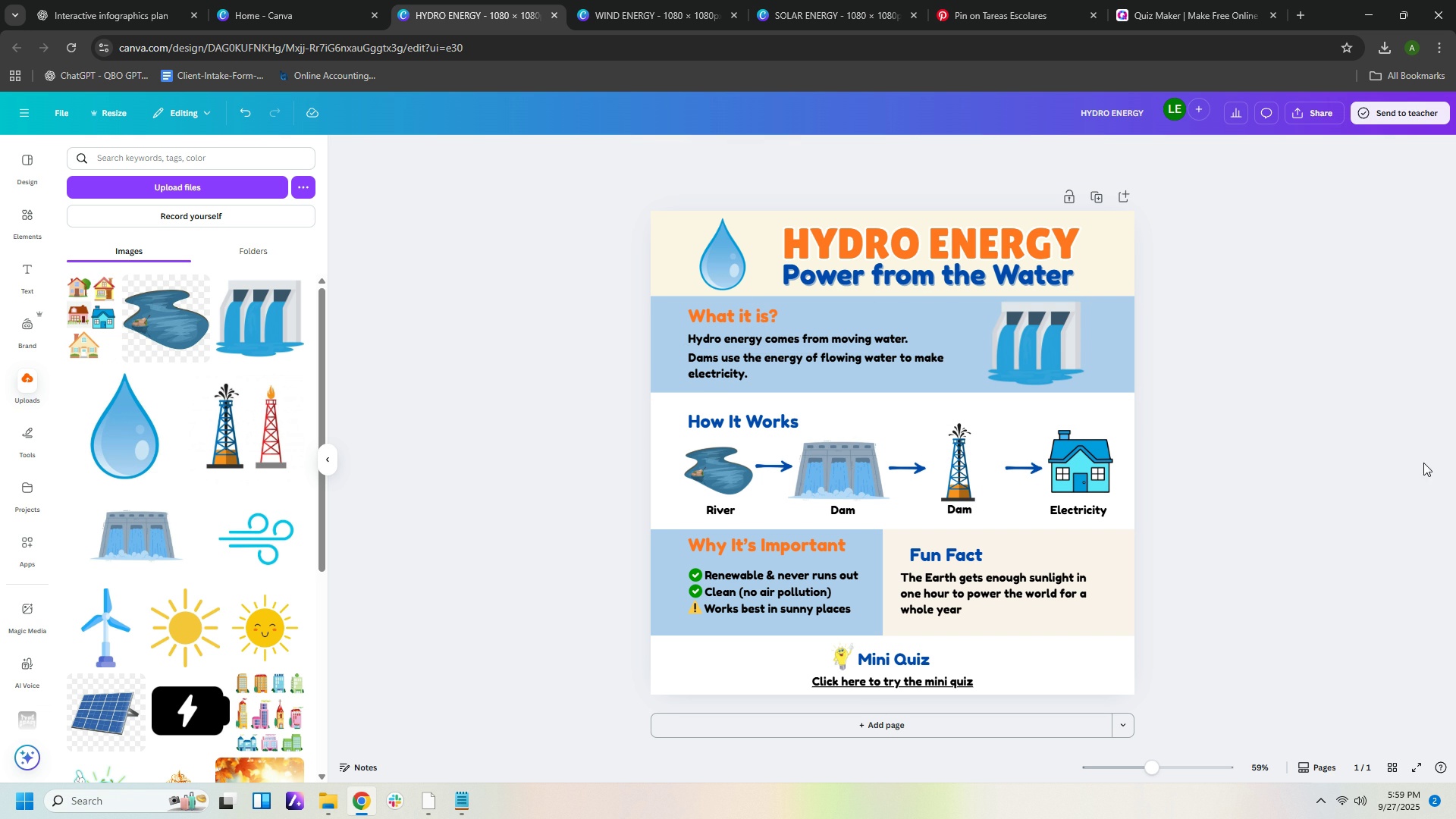 
key(Delete)
 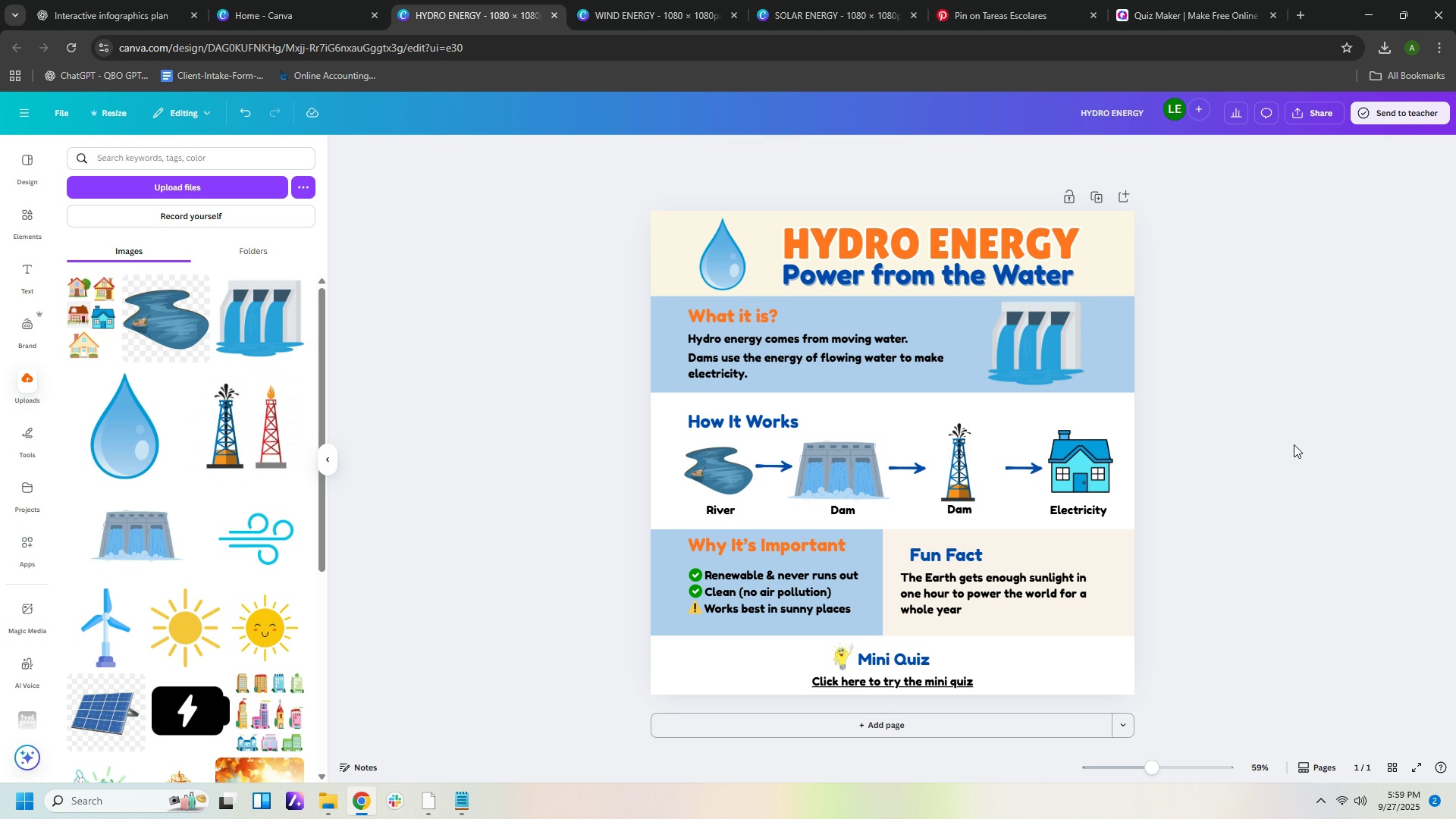 
left_click([1294, 444])
 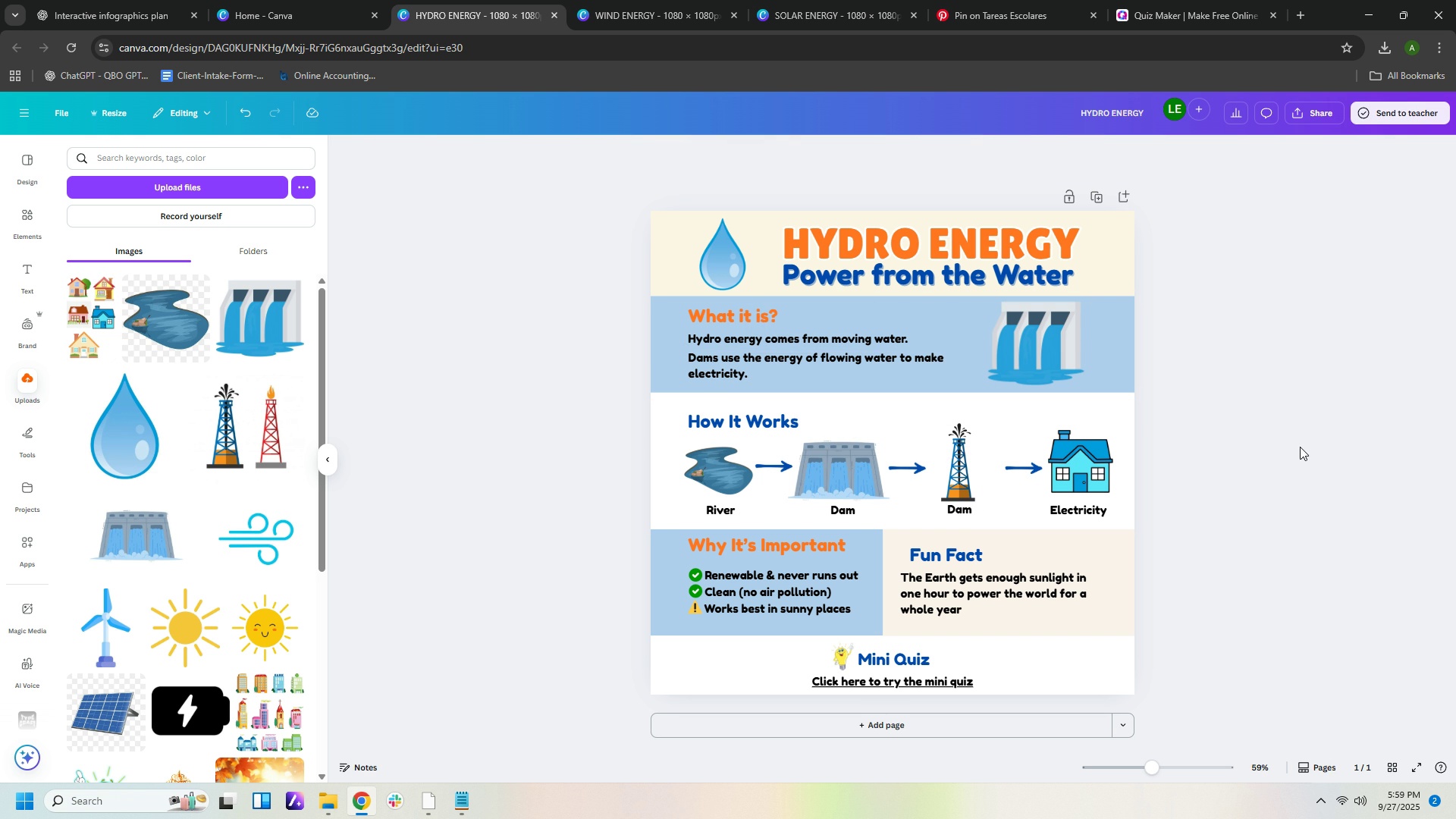 
scroll: coordinate [1302, 447], scroll_direction: down, amount: 2.0